 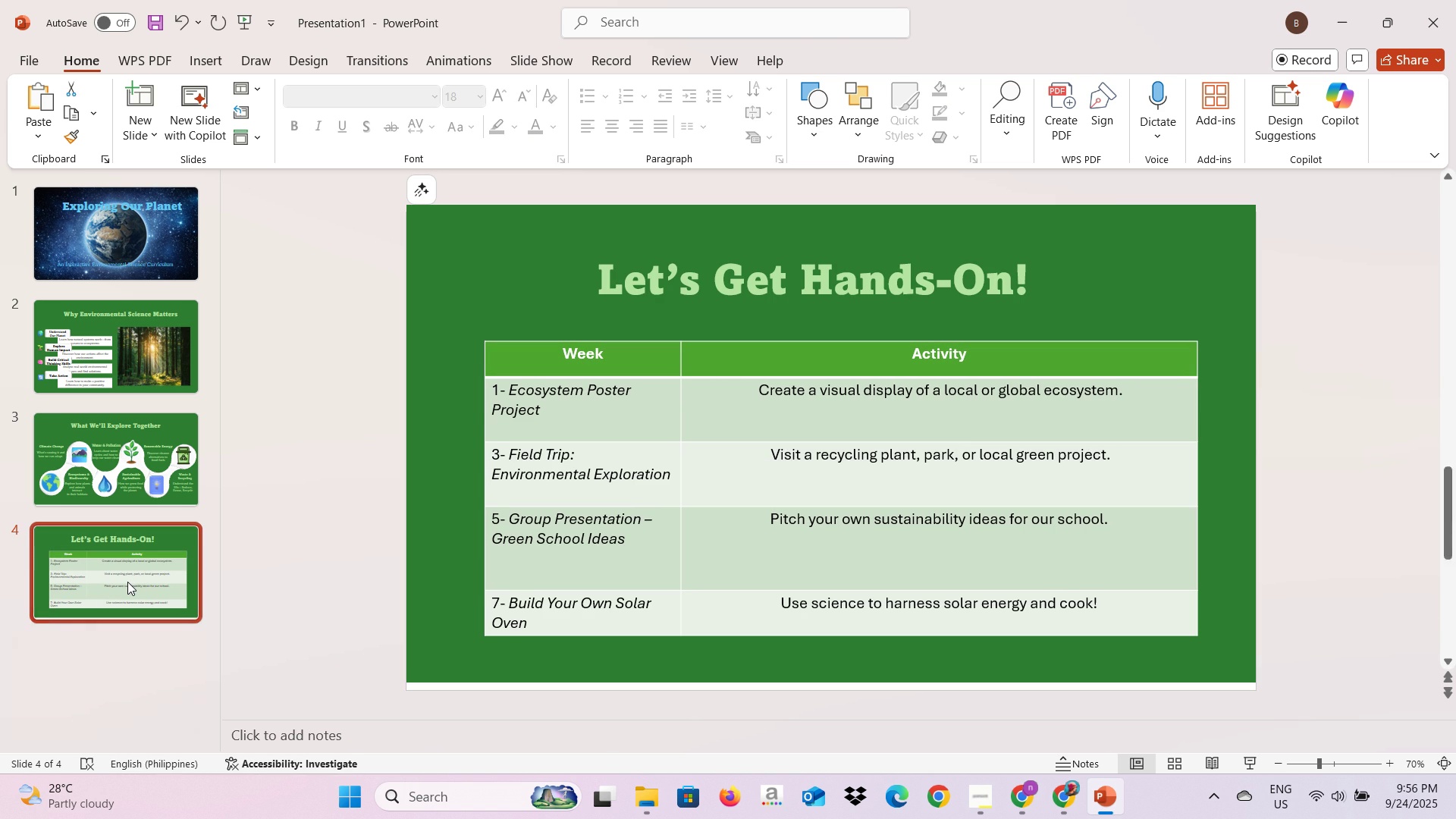 
key(Control+V)
 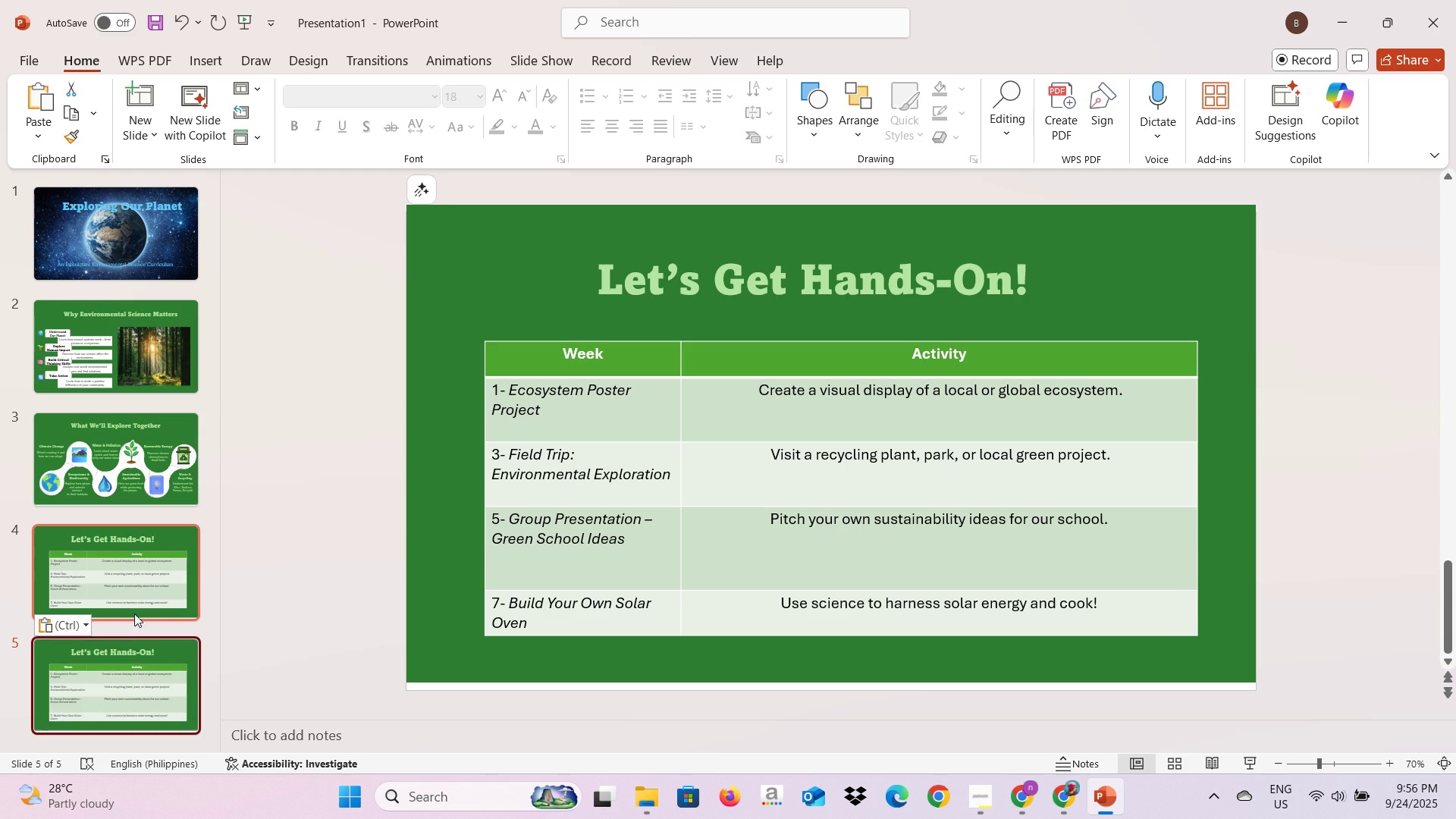 
key(Alt+AltLeft)
 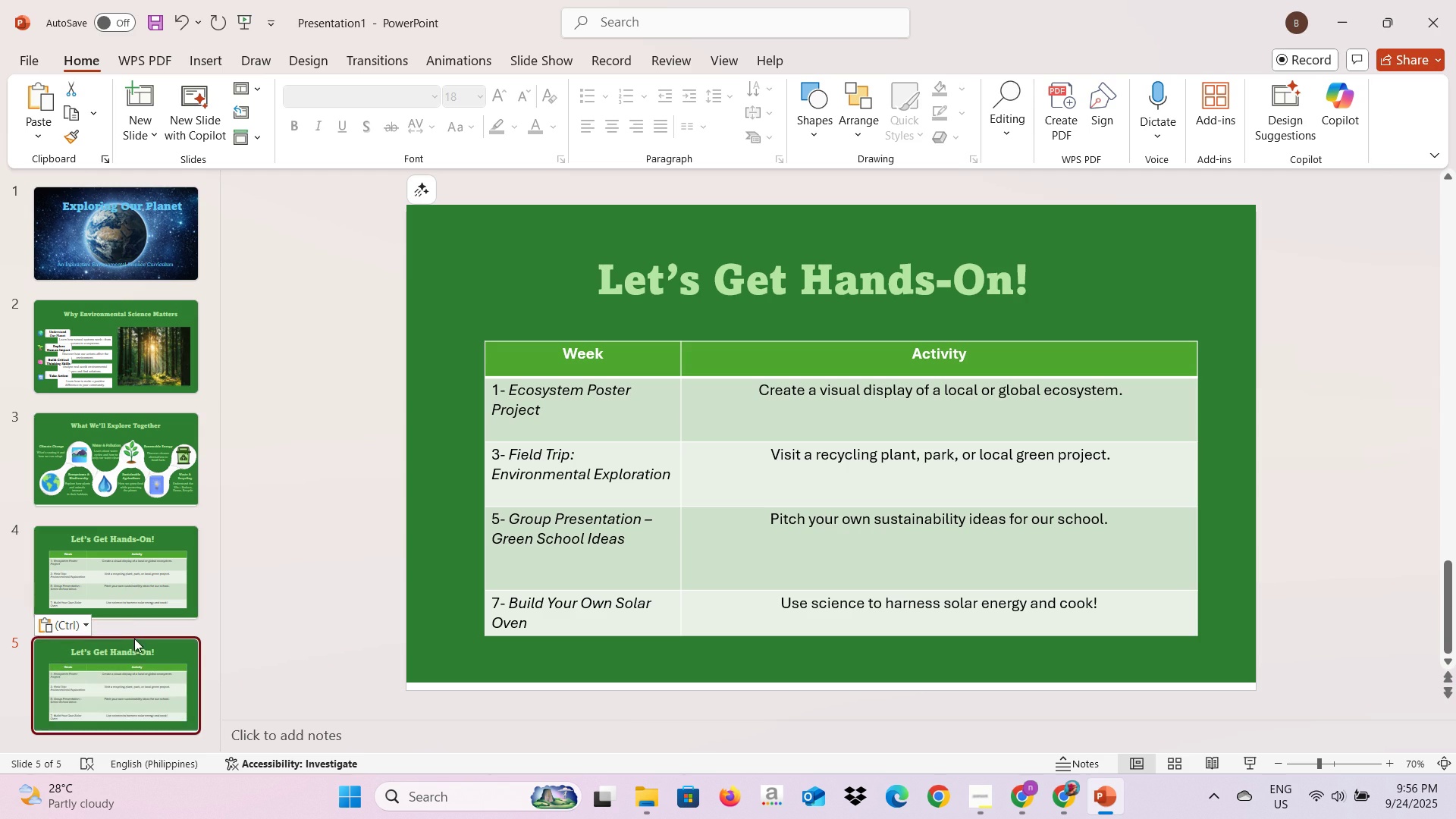 
key(Alt+Tab)
 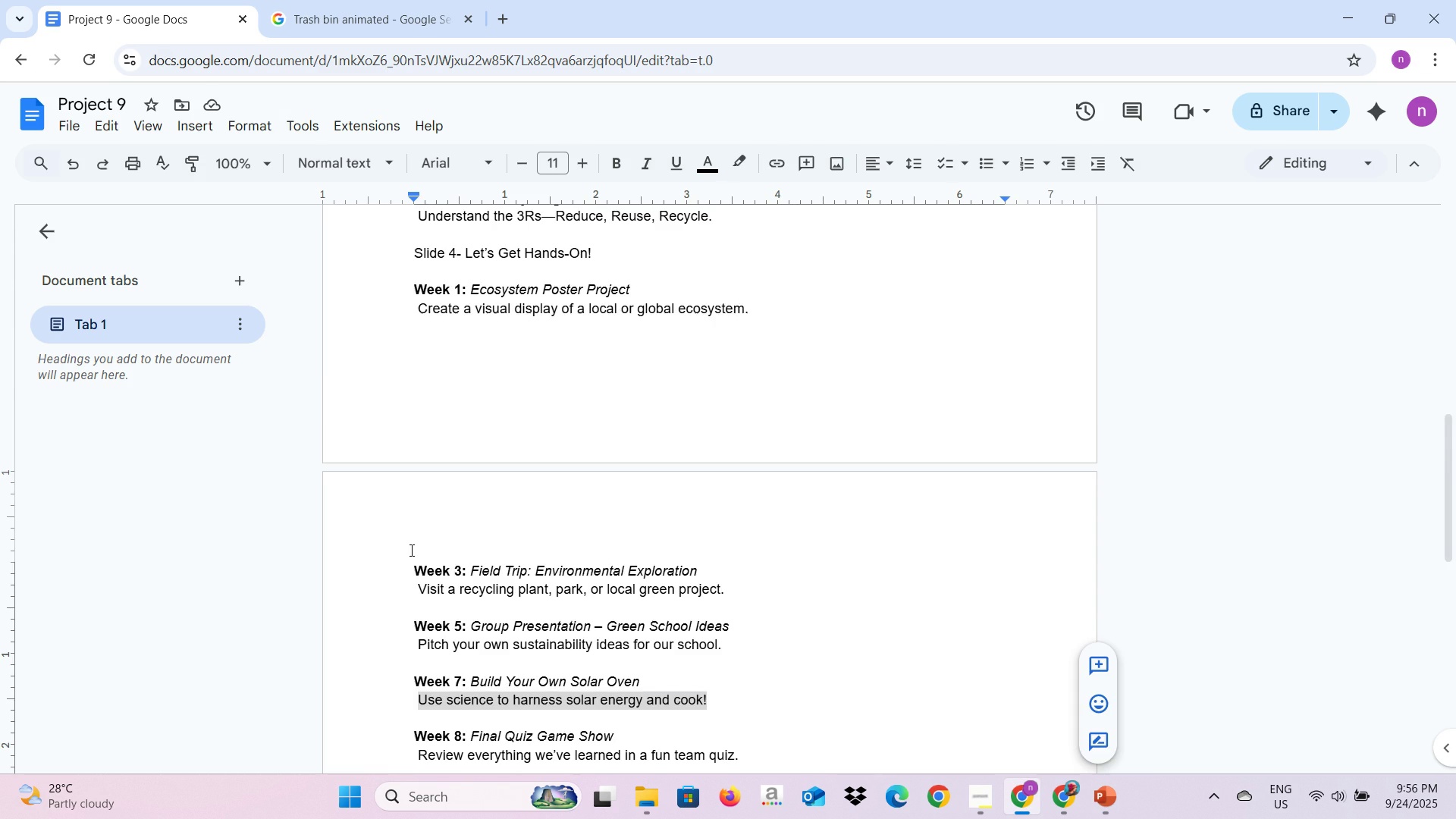 
scroll: coordinate [422, 549], scroll_direction: down, amount: 4.0